 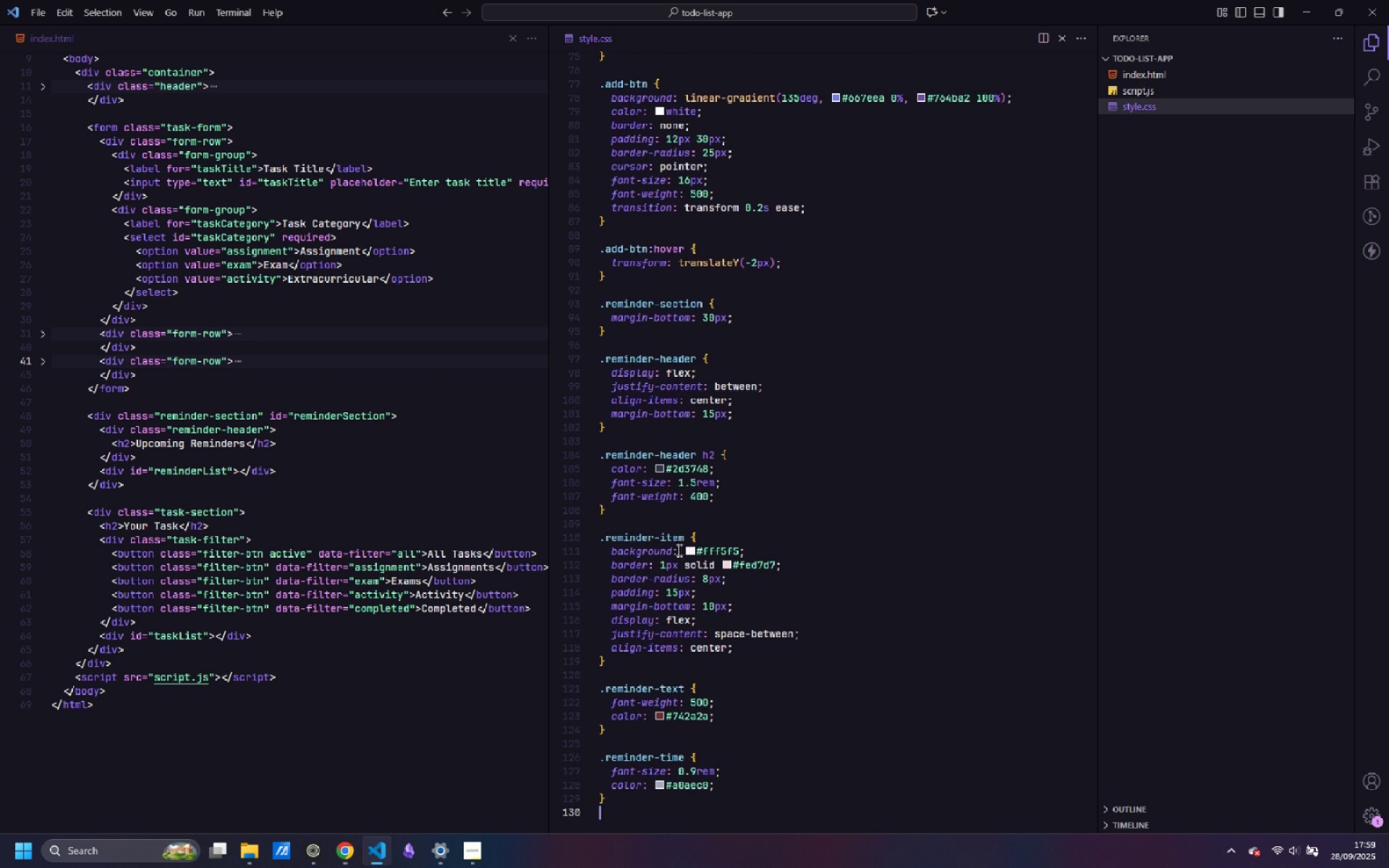 
key(Enter)
 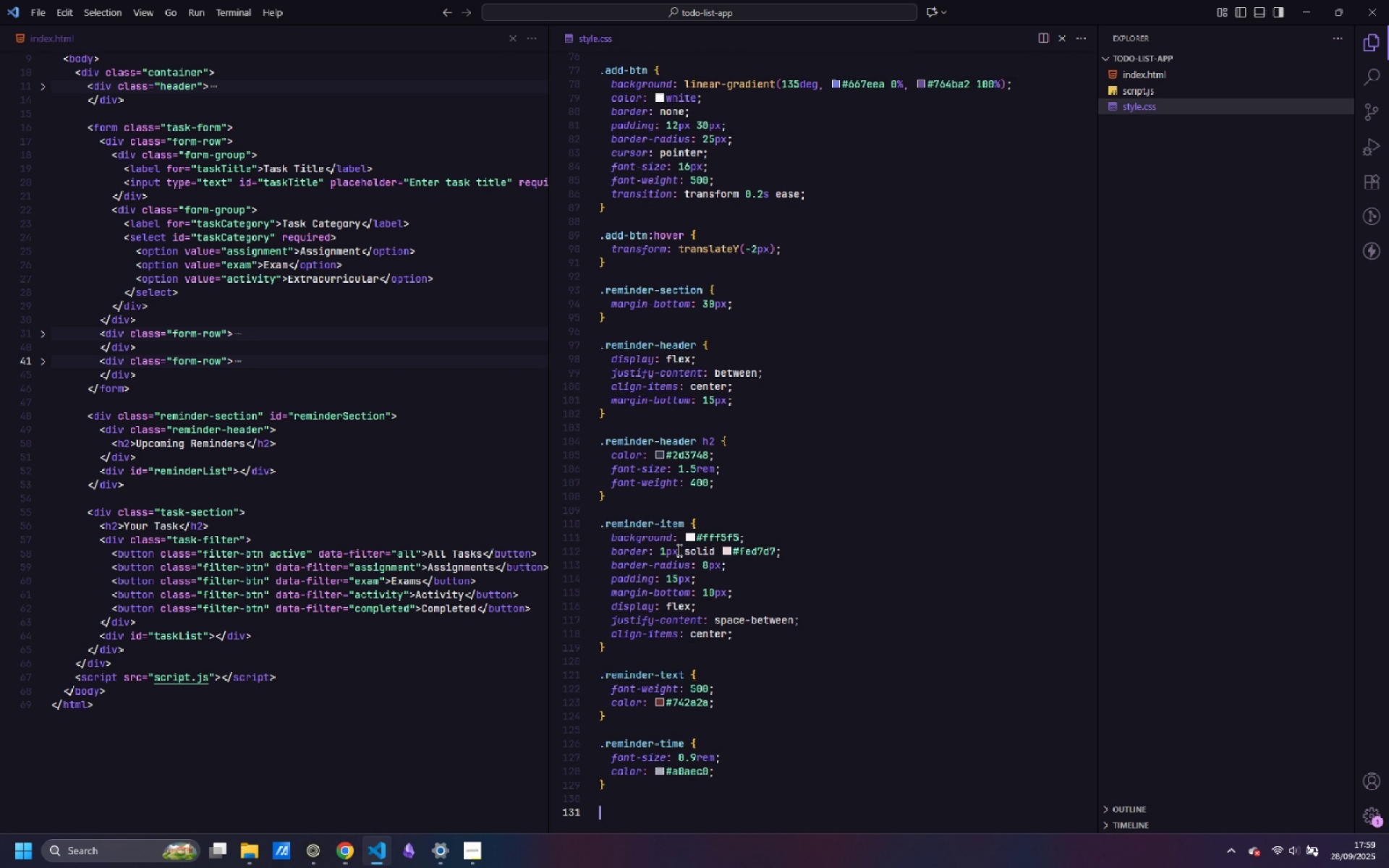 
key(Enter)
 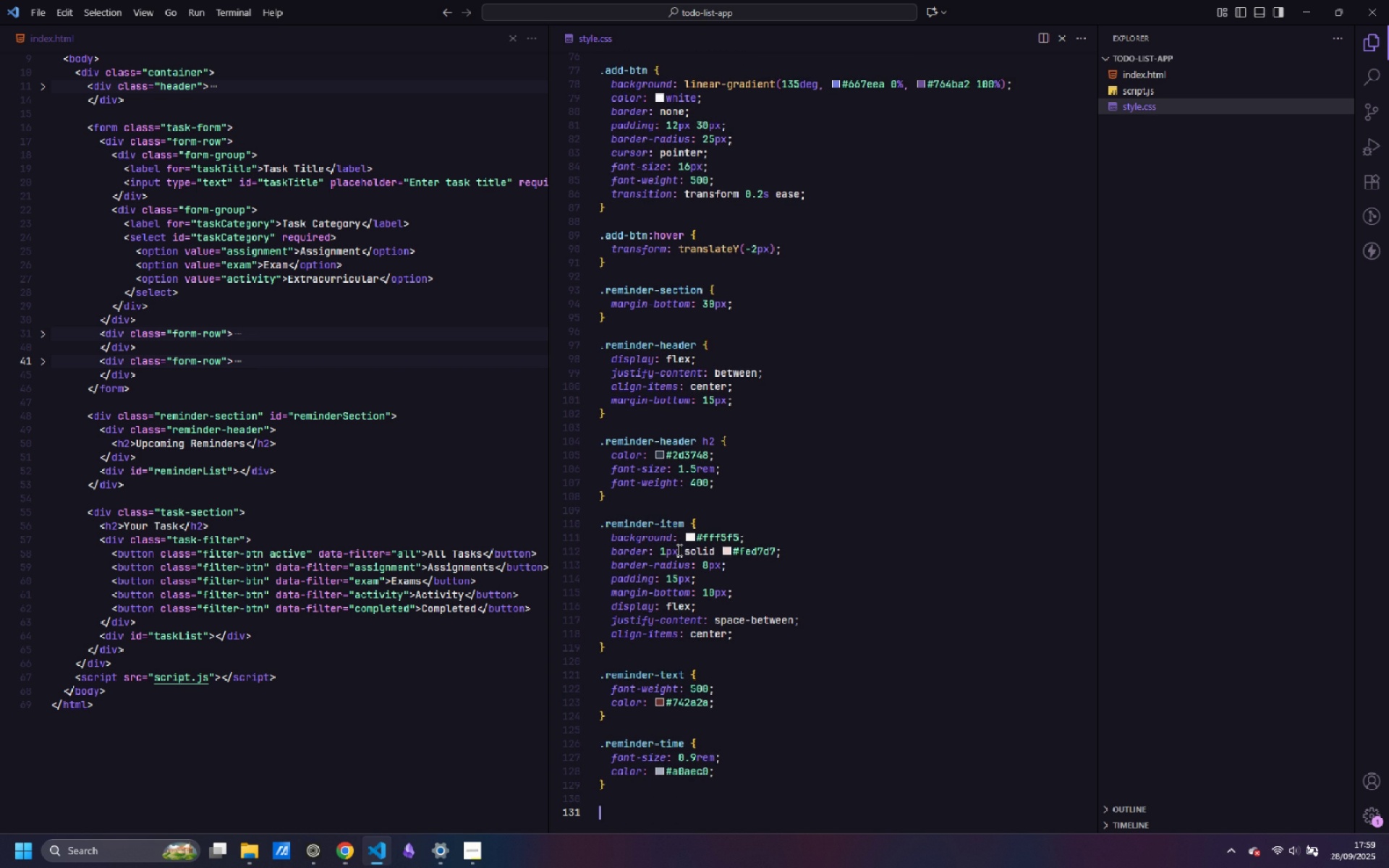 
type(.task-head)
 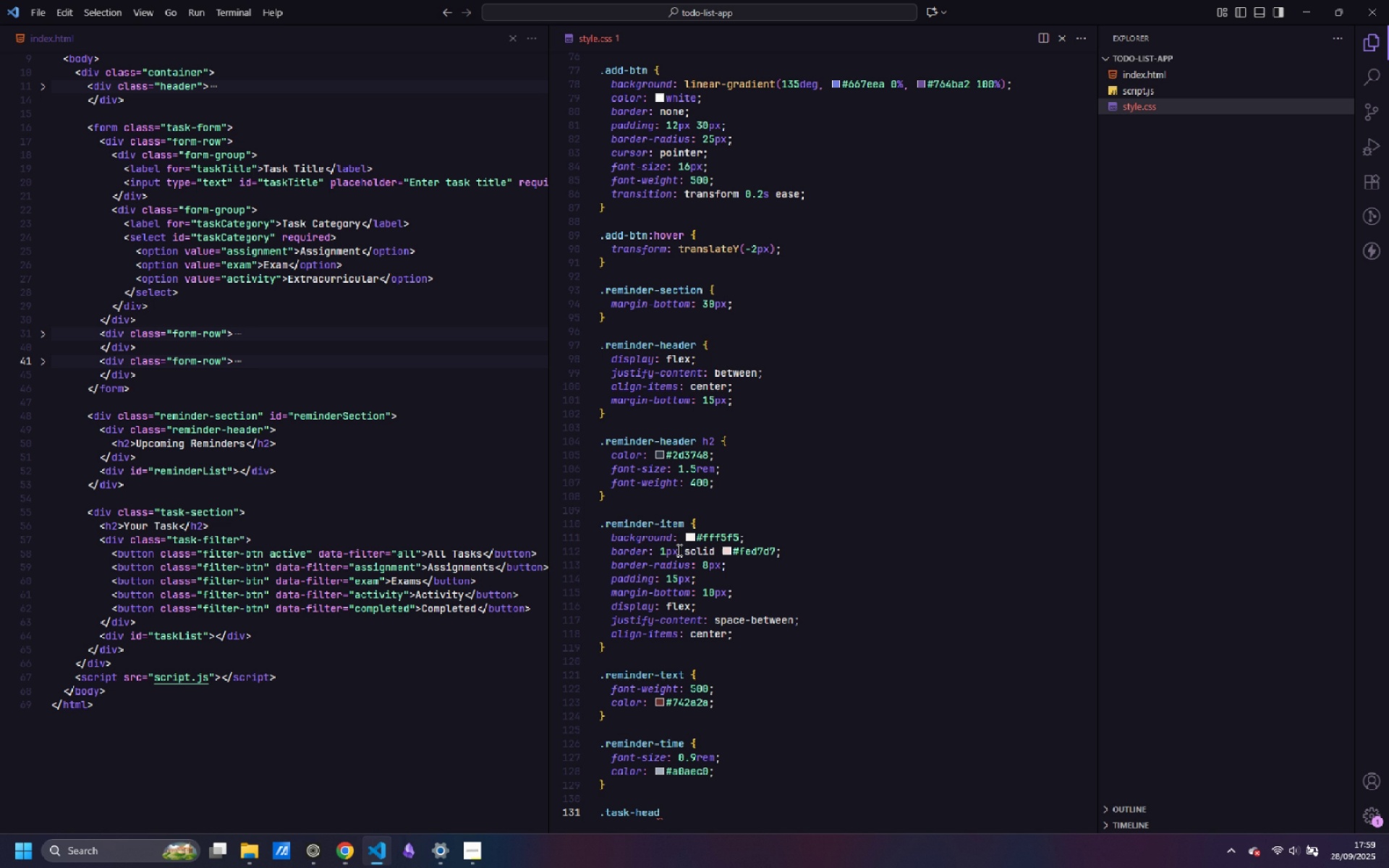 
key(Backspace)
key(Backspace)
key(Backspace)
key(Backspace)
type(section {)
 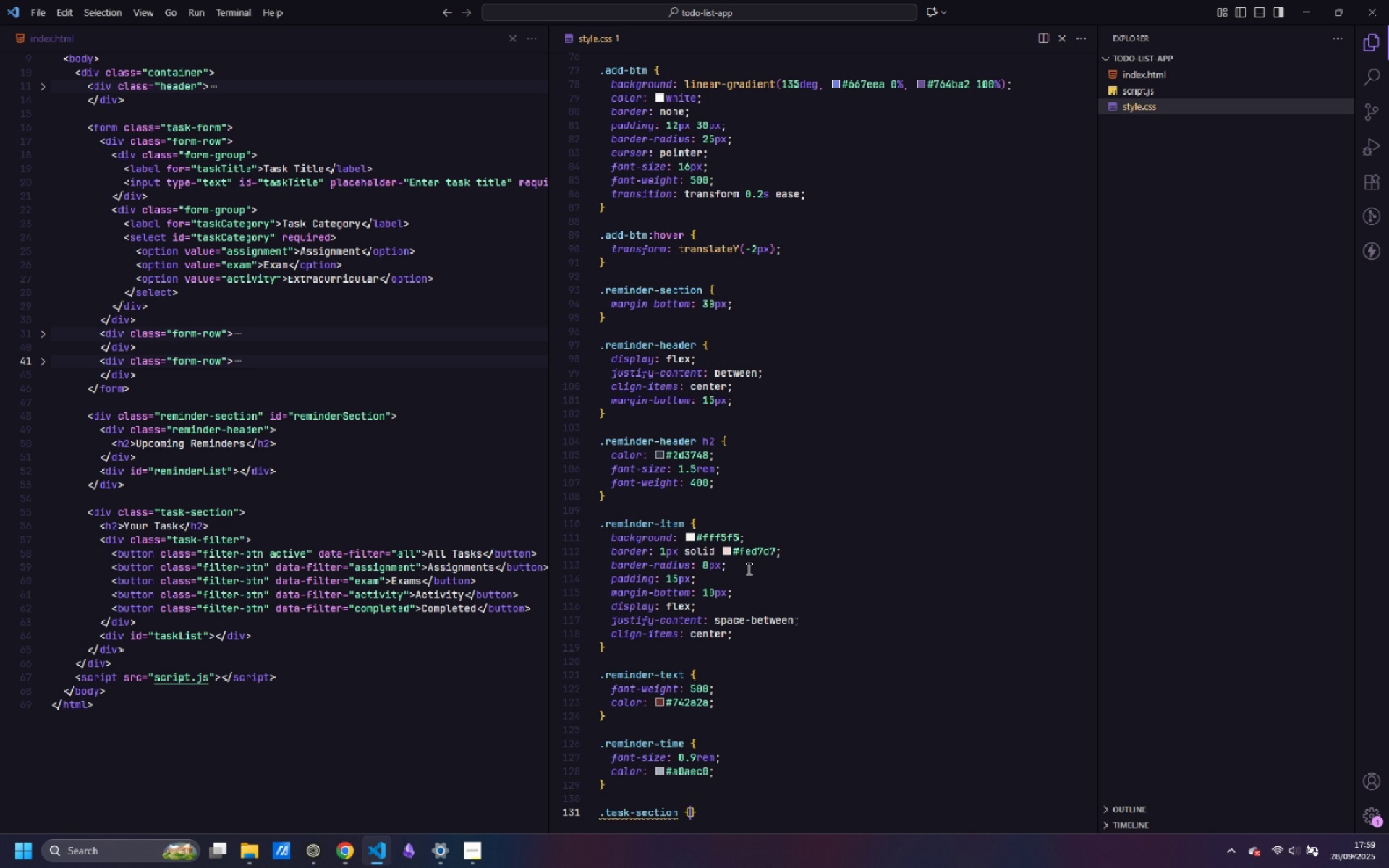 
key(Enter)
 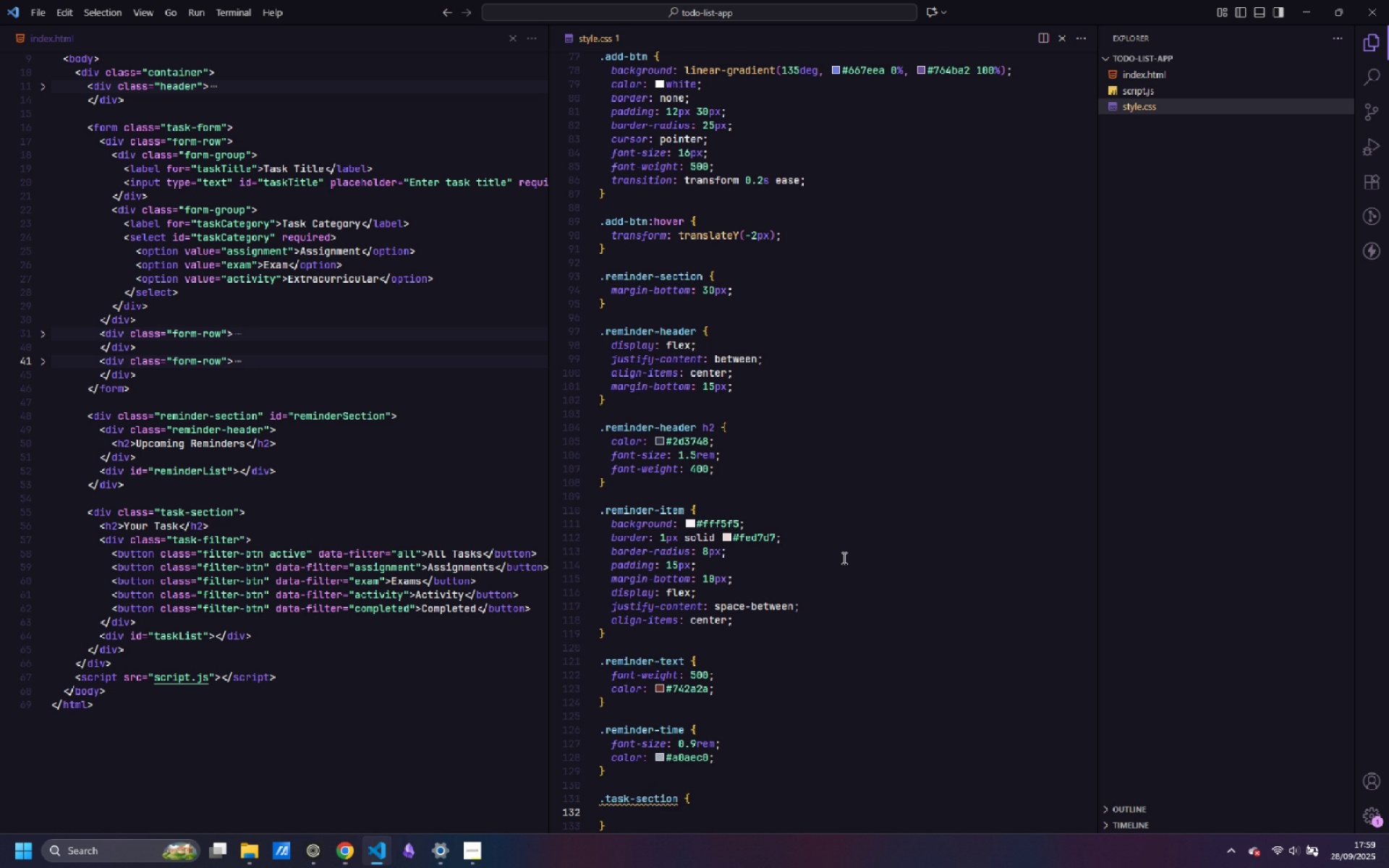 
wait(6.94)
 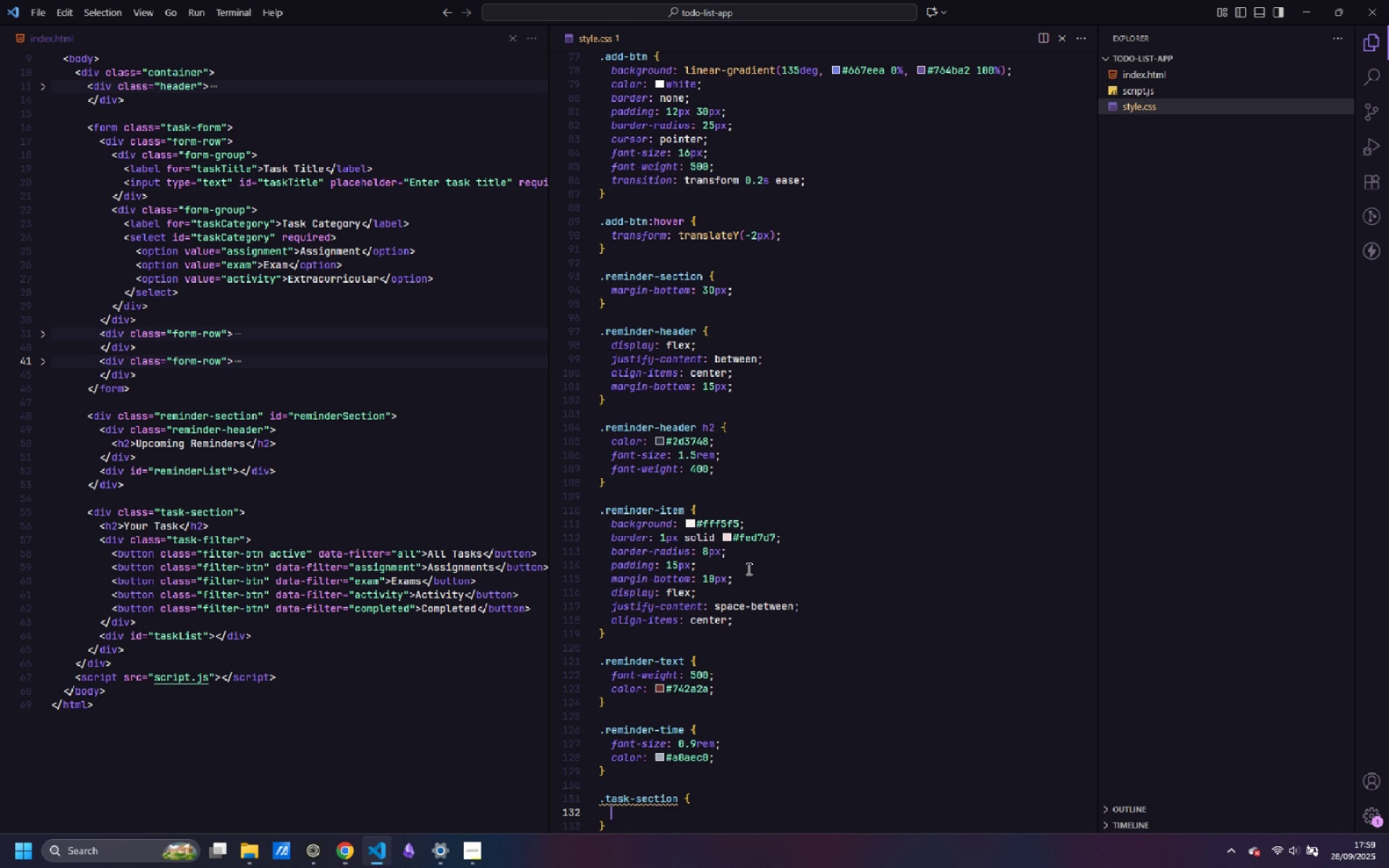 
key(ArrowUp)